 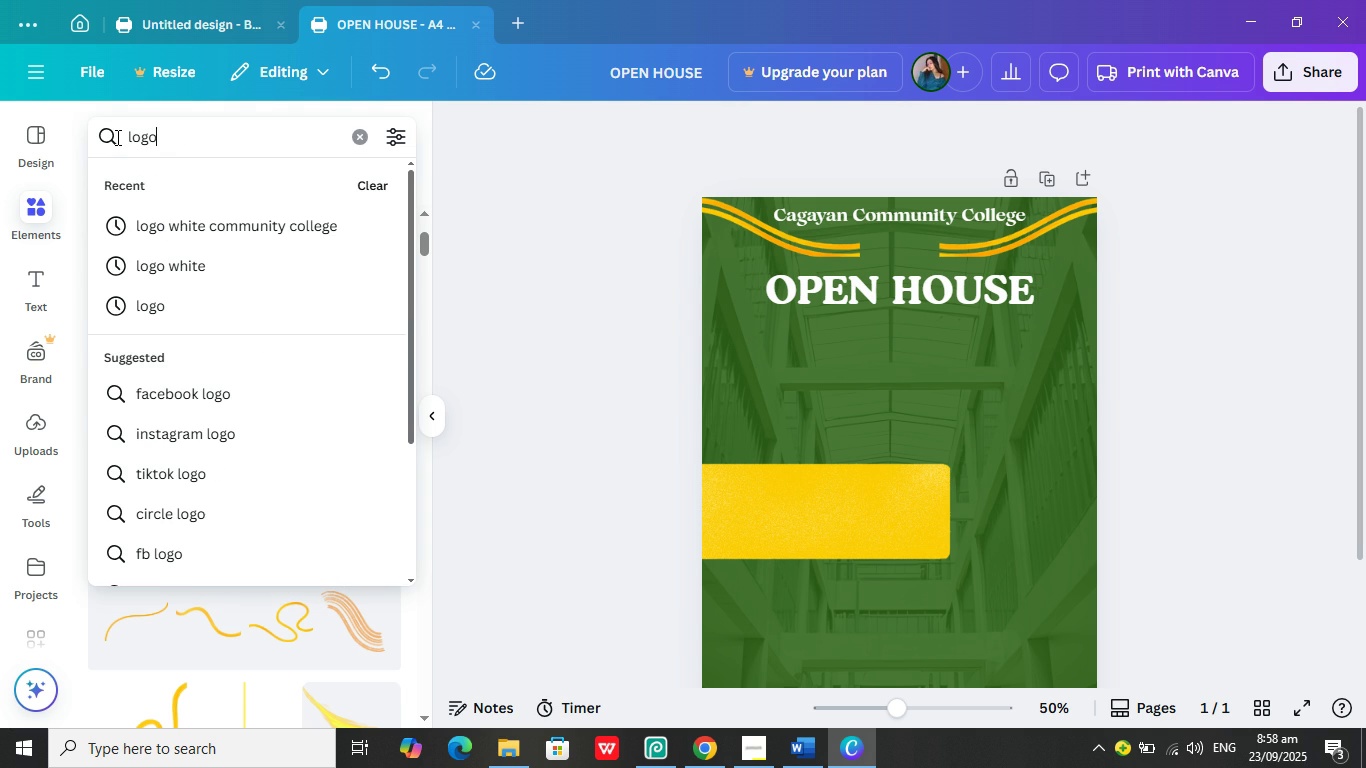 
key(ArrowDown)
 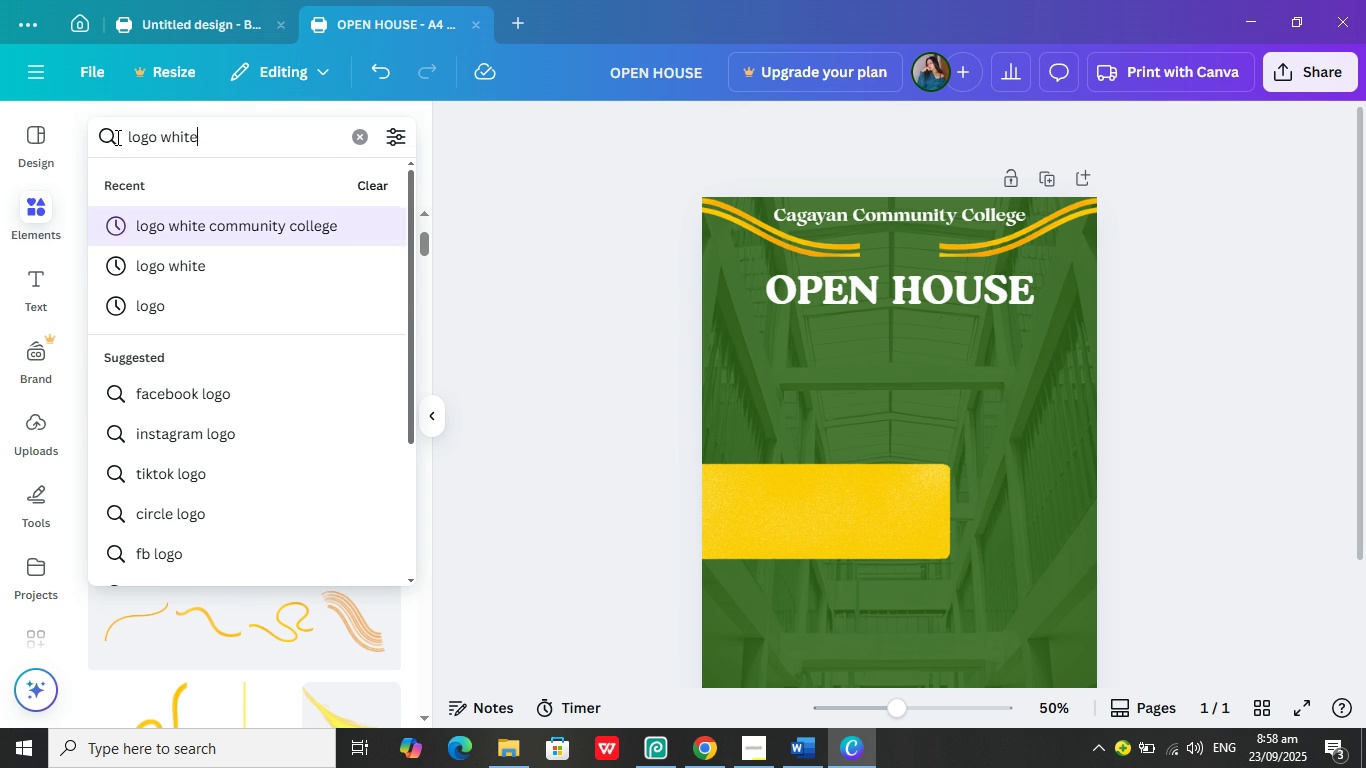 
key(ArrowDown)
 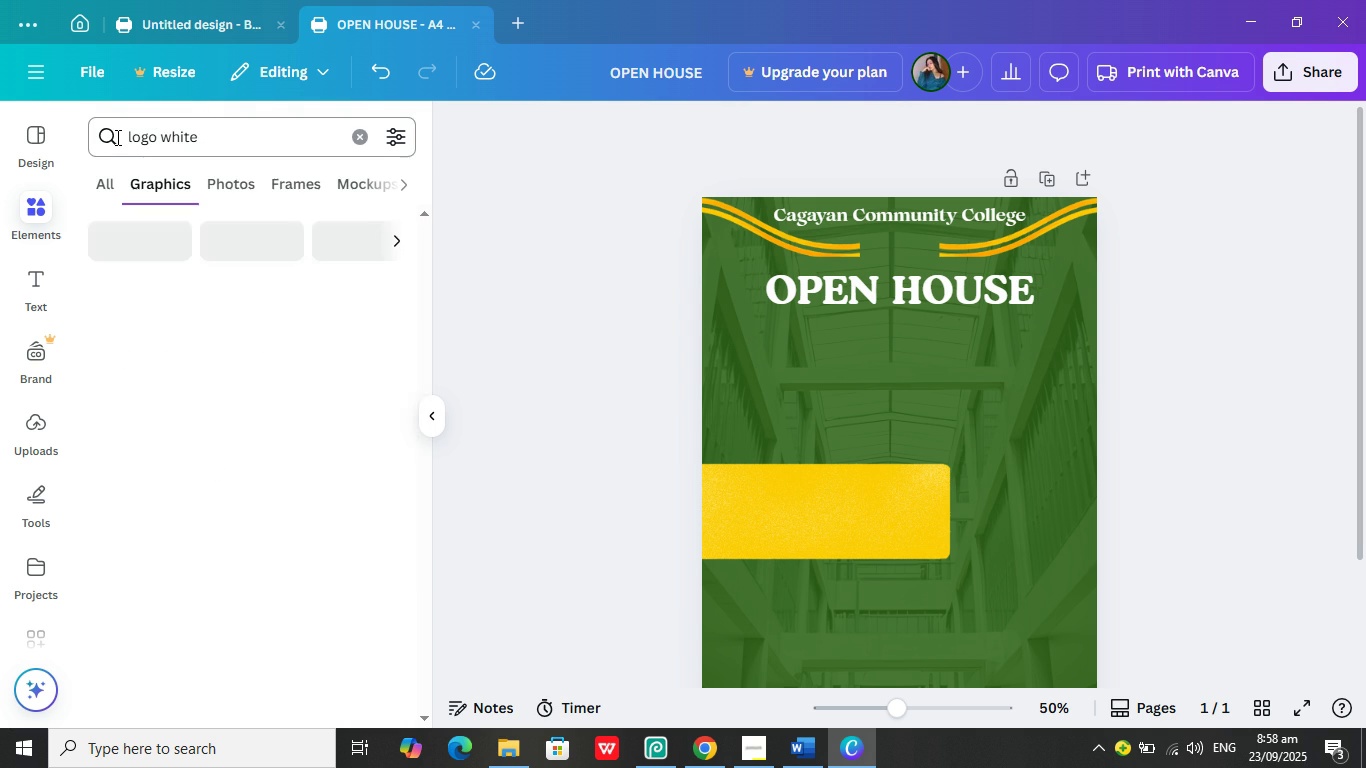 
key(Enter)
 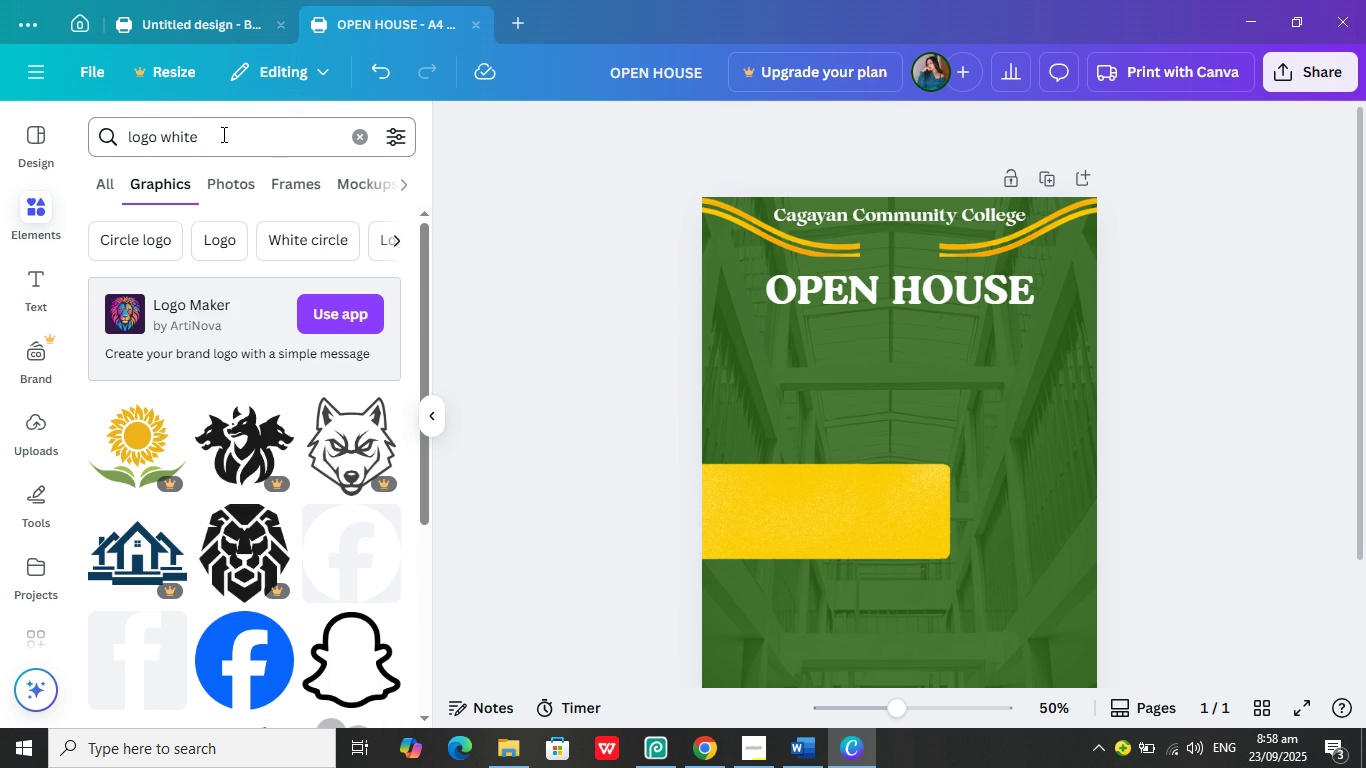 
left_click([224, 136])
 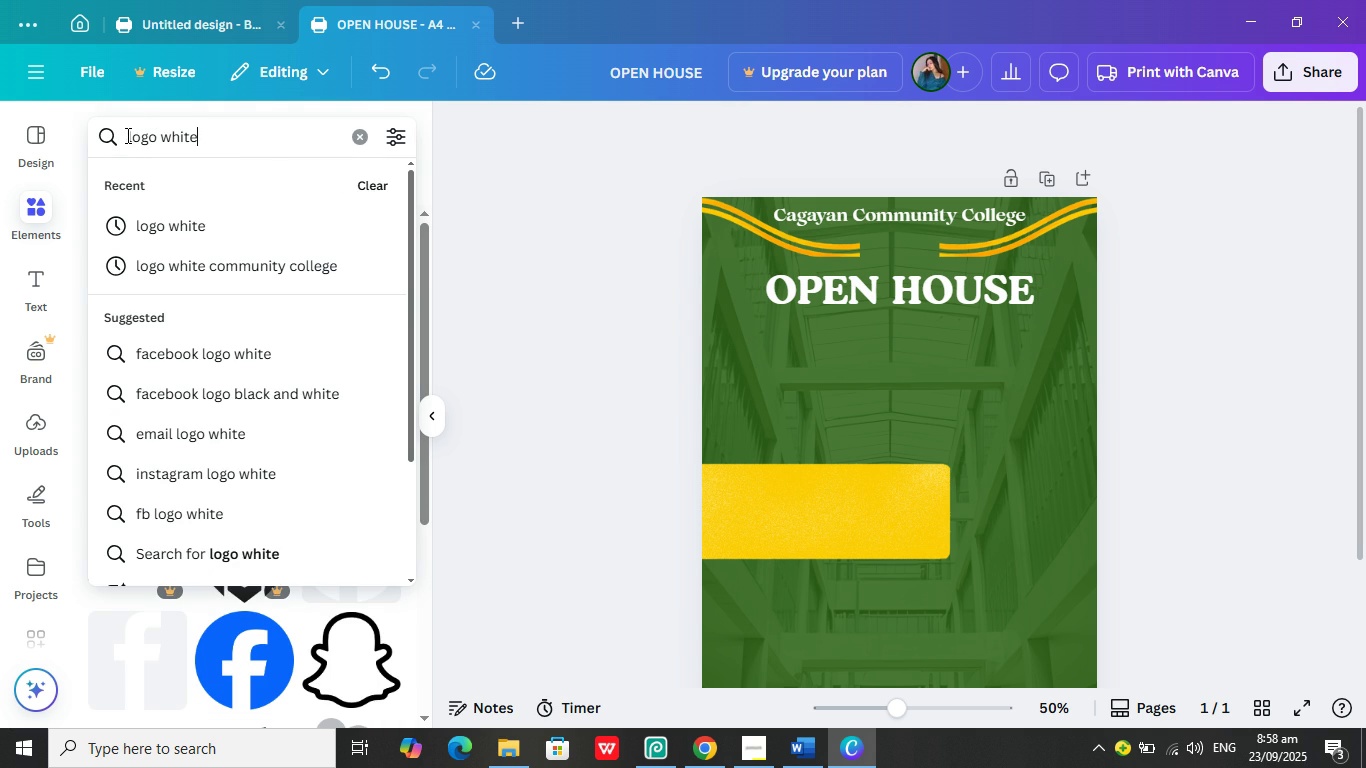 
left_click([126, 135])
 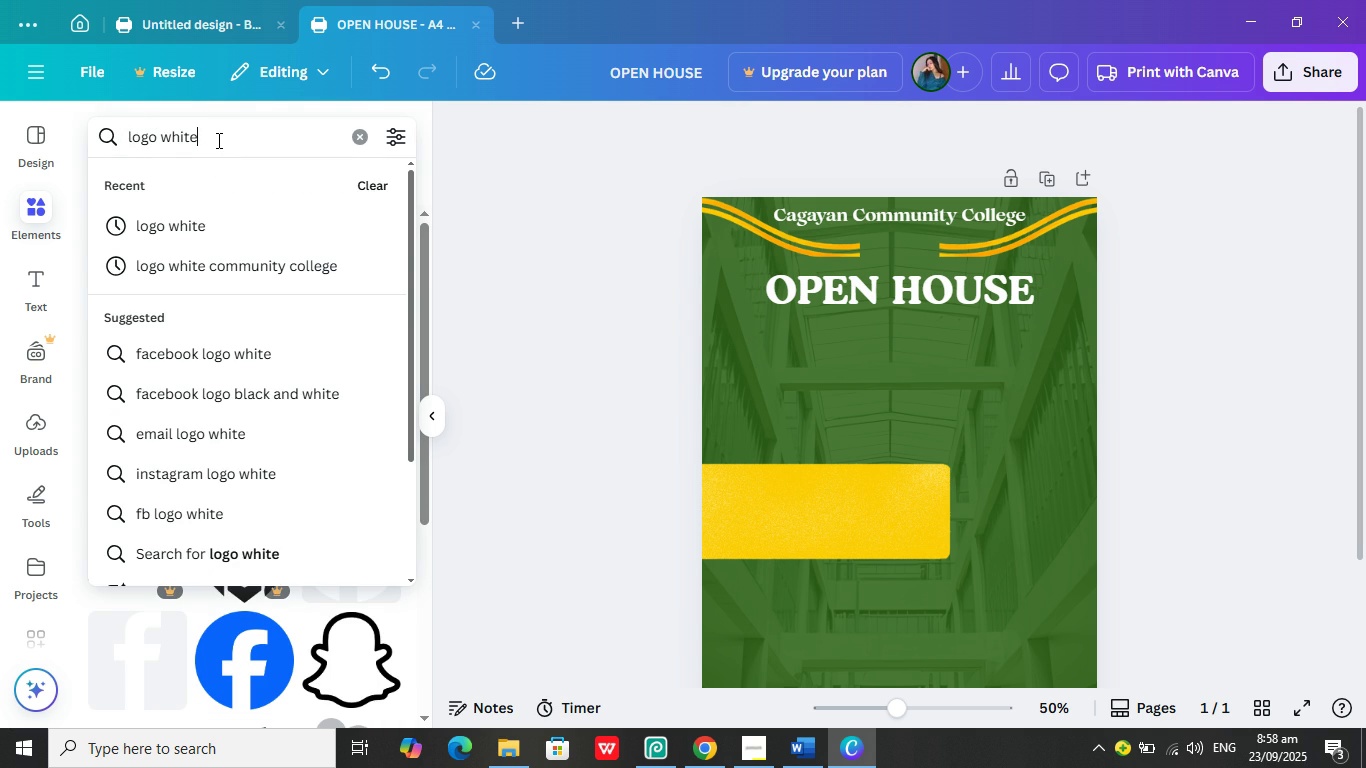 
type( school)
 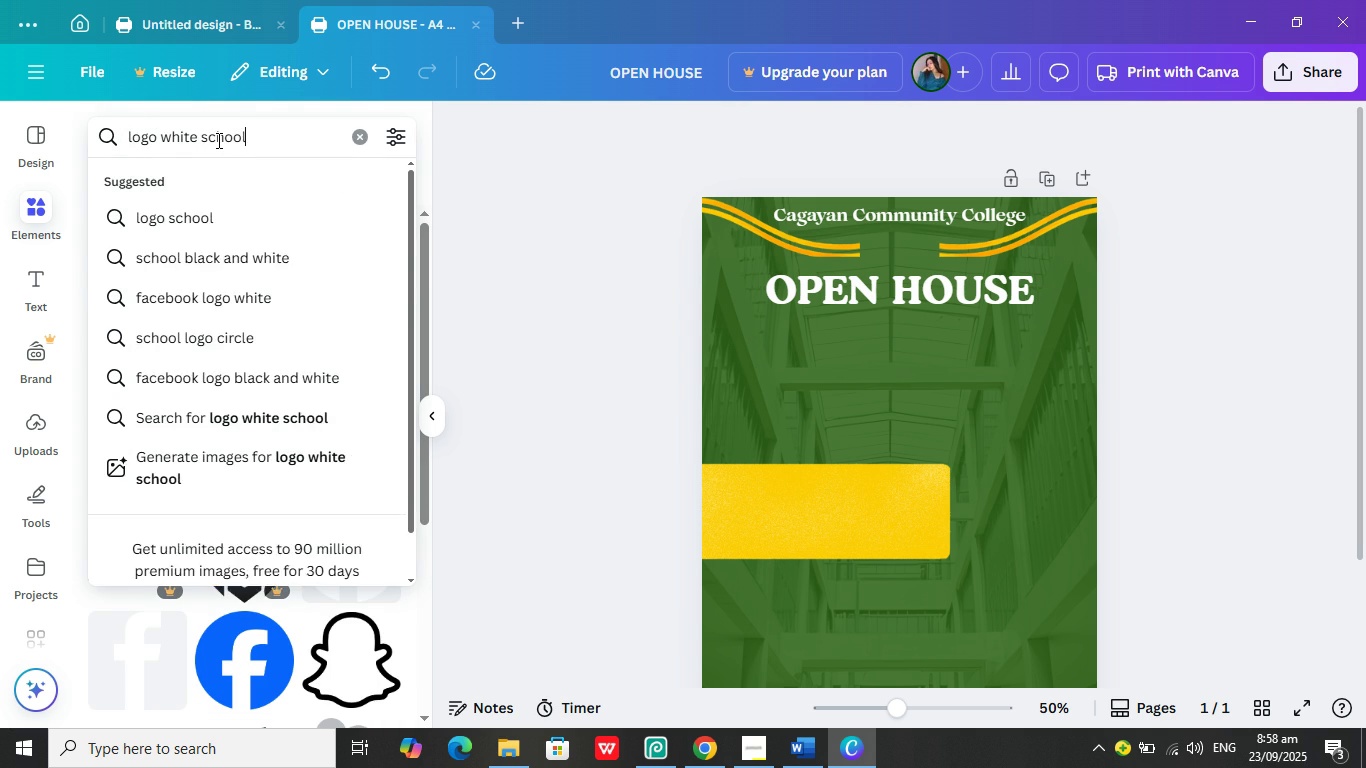 
key(Enter)
 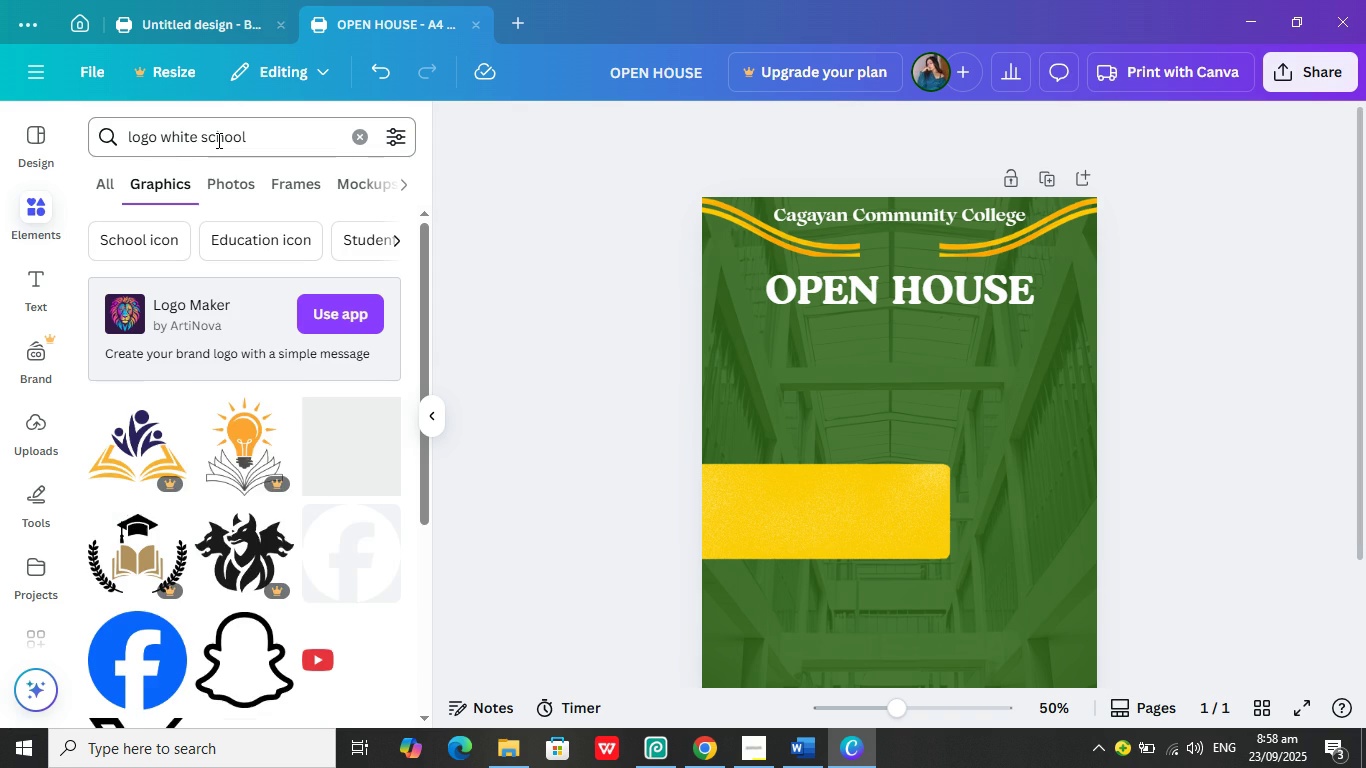 
scroll: coordinate [316, 457], scroll_direction: down, amount: 13.0
 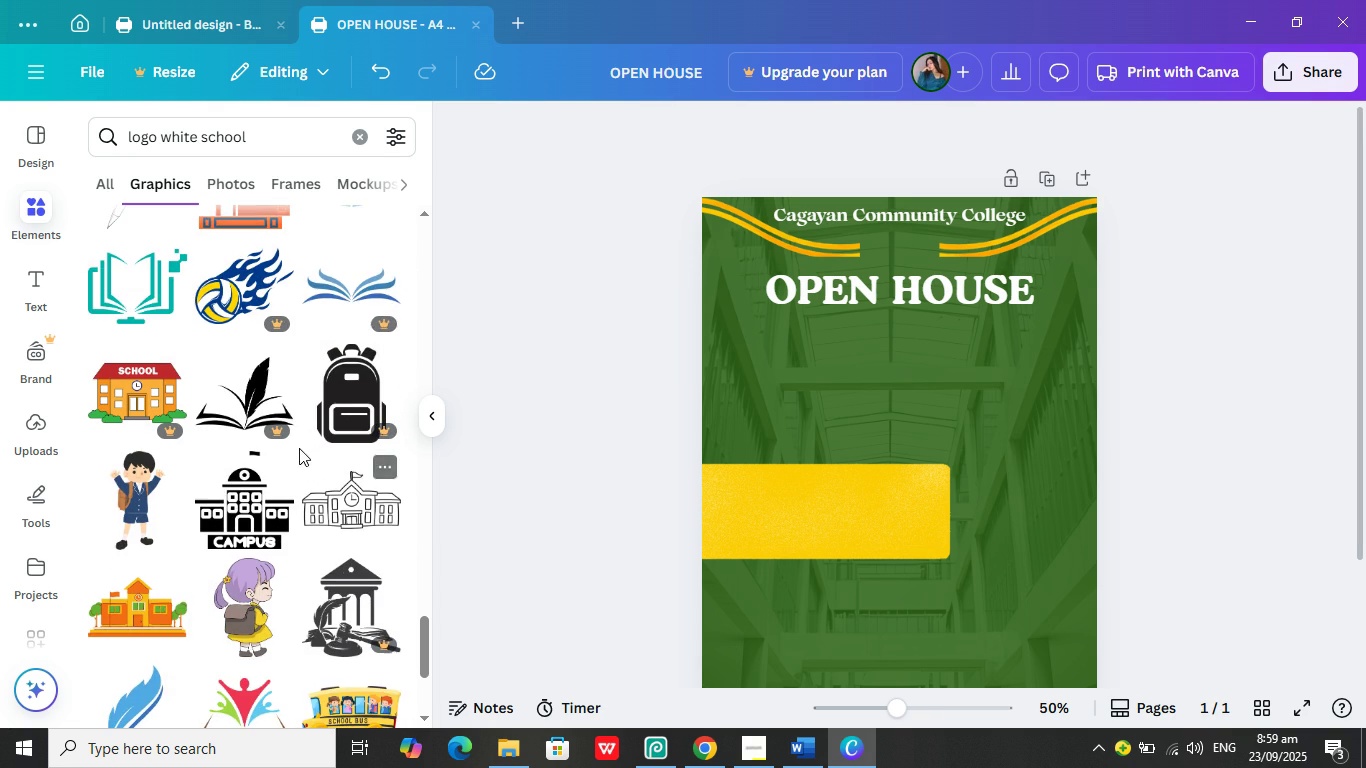 
scroll: coordinate [291, 443], scroll_direction: up, amount: 1.0
 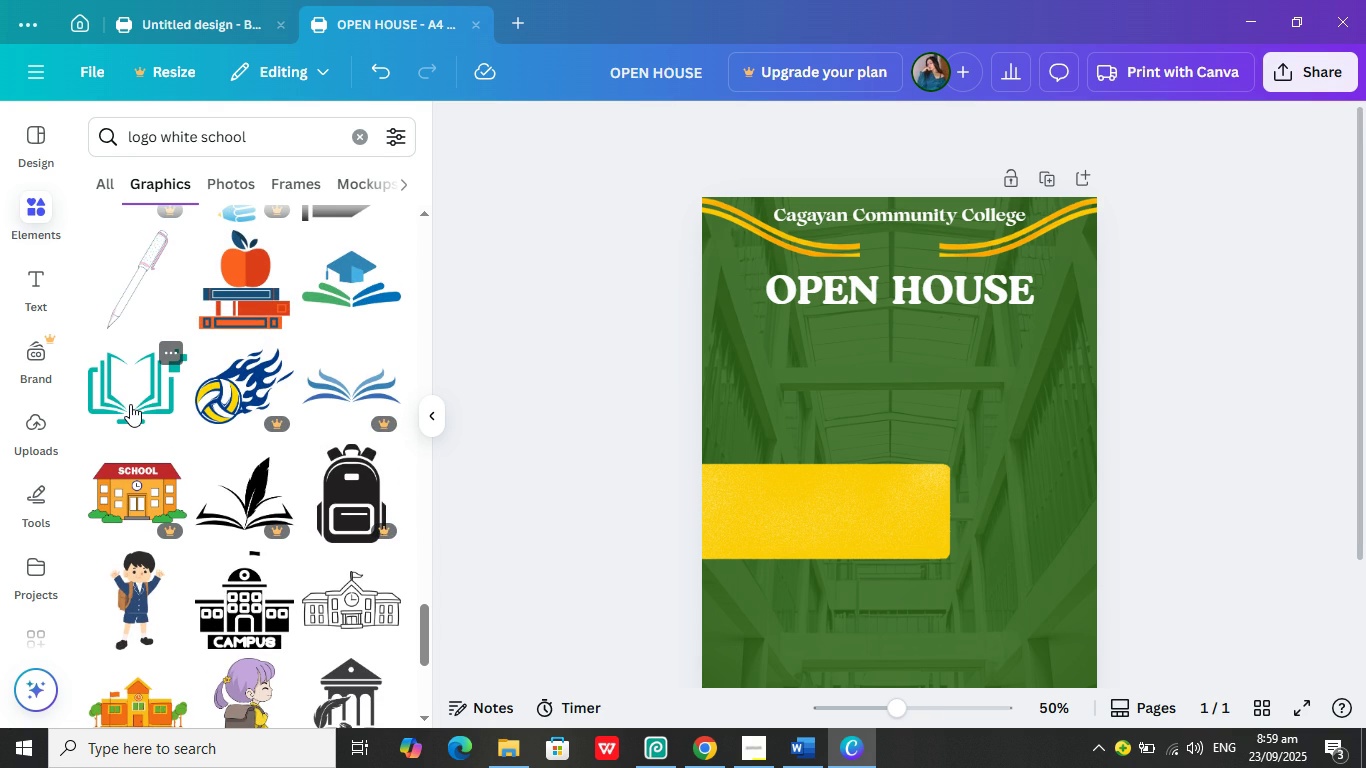 
scroll: coordinate [280, 448], scroll_direction: down, amount: 14.0
 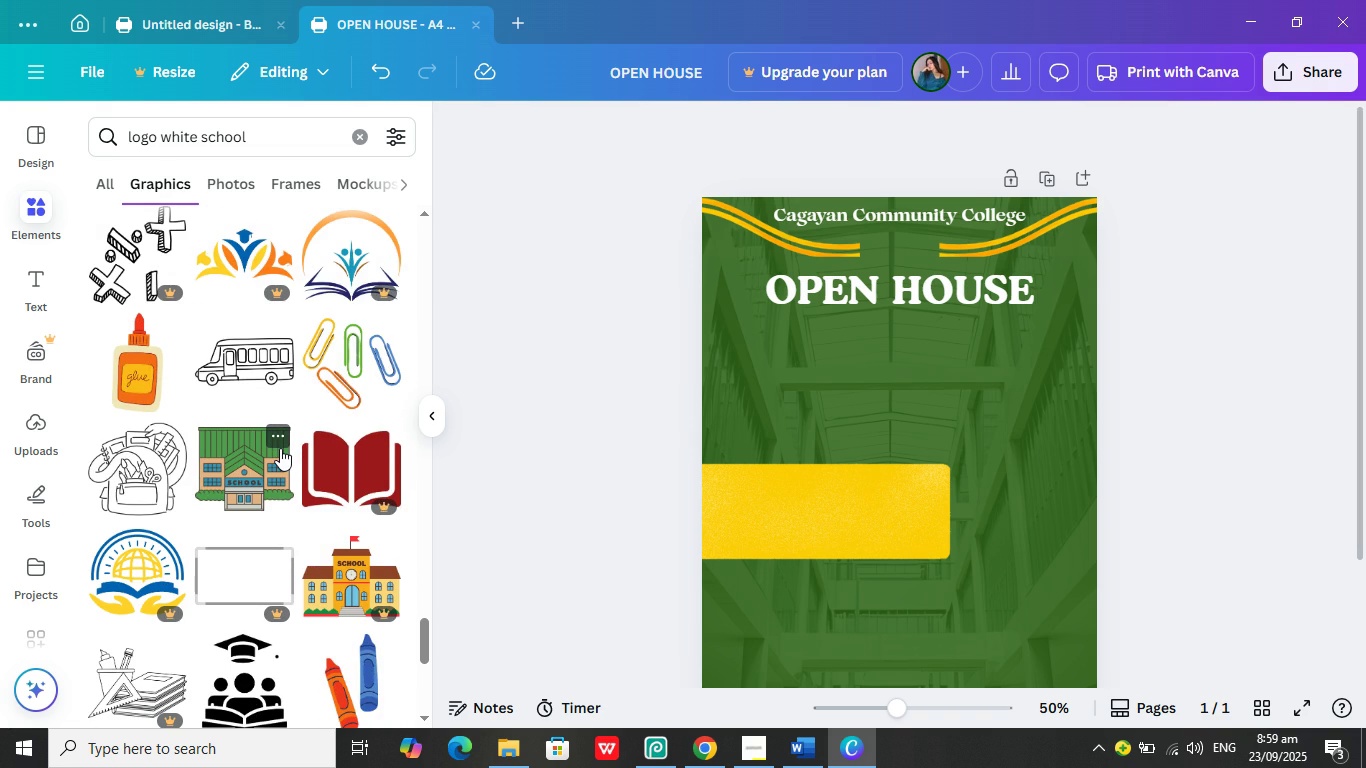 
scroll: coordinate [269, 410], scroll_direction: down, amount: 10.0
 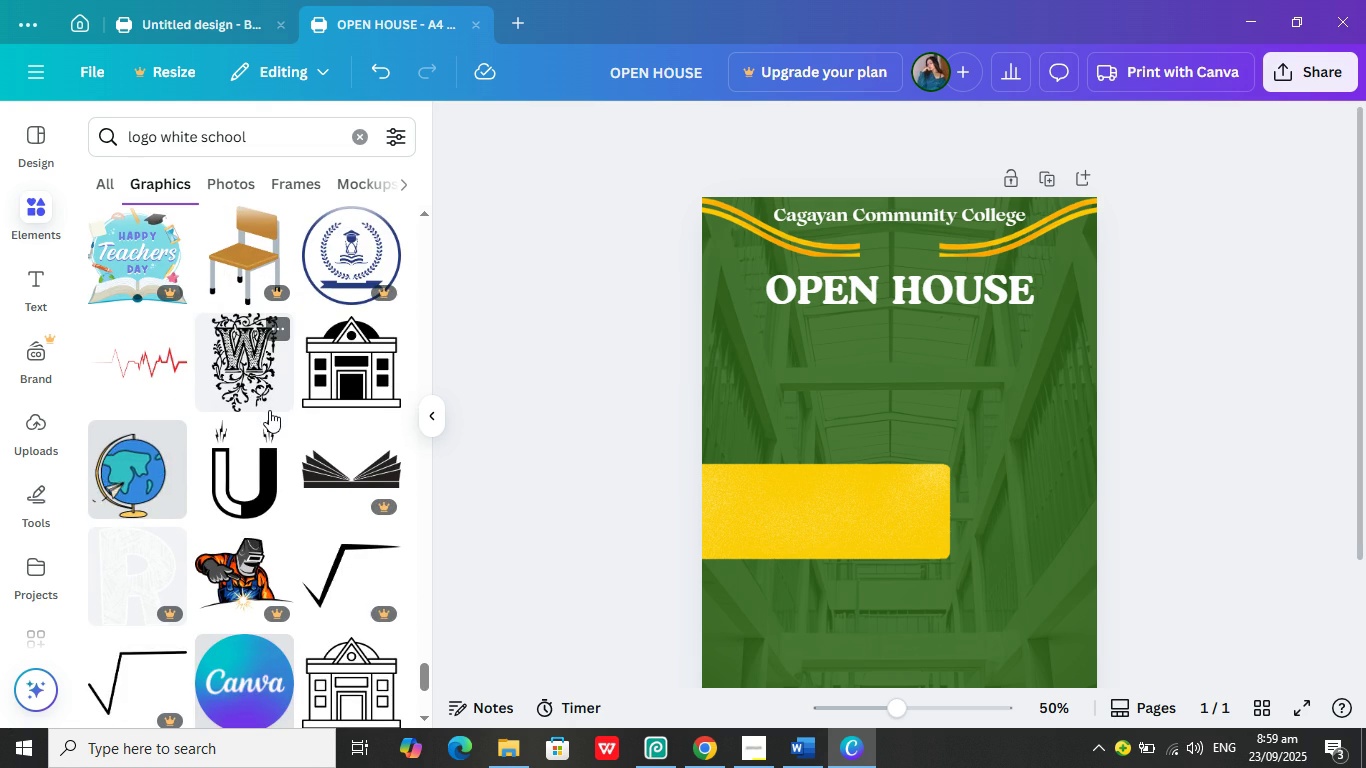 
scroll: coordinate [269, 410], scroll_direction: down, amount: 3.0
 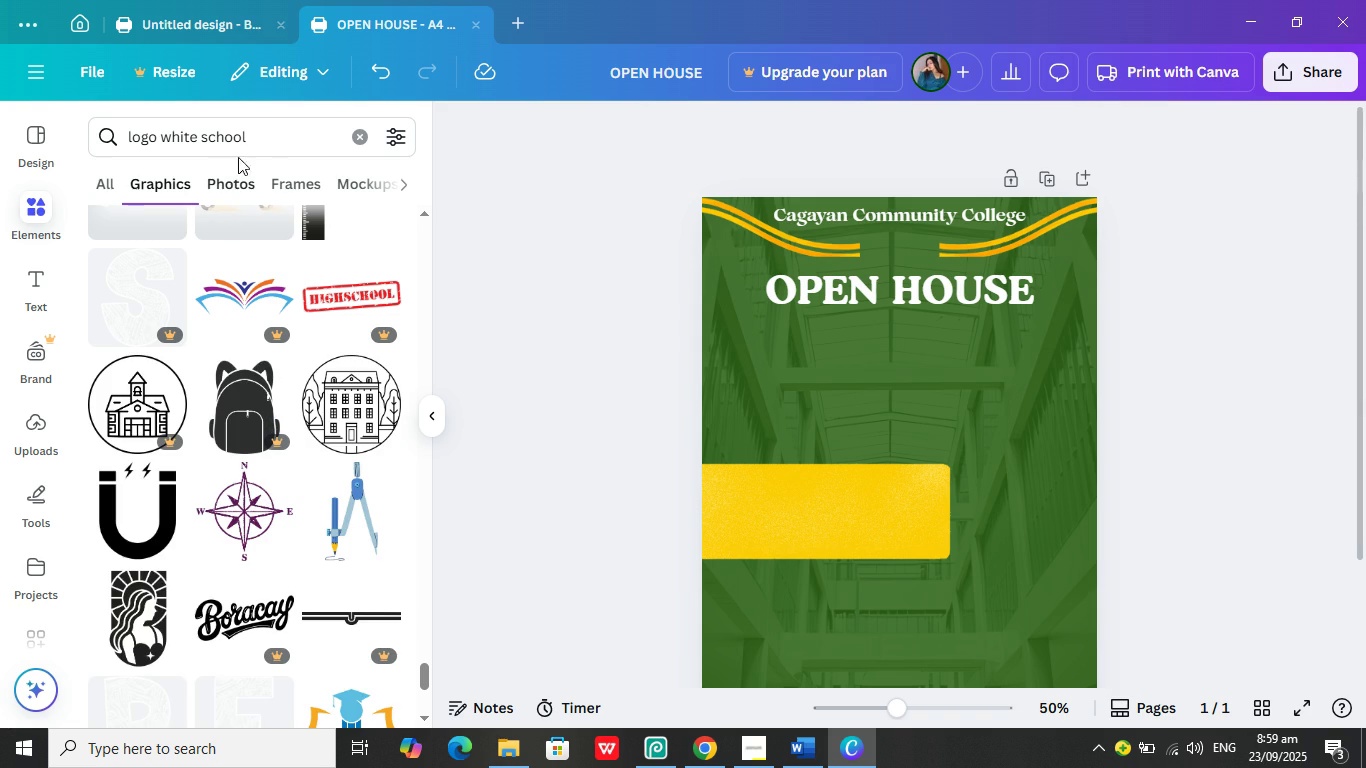 
left_click([256, 138])
 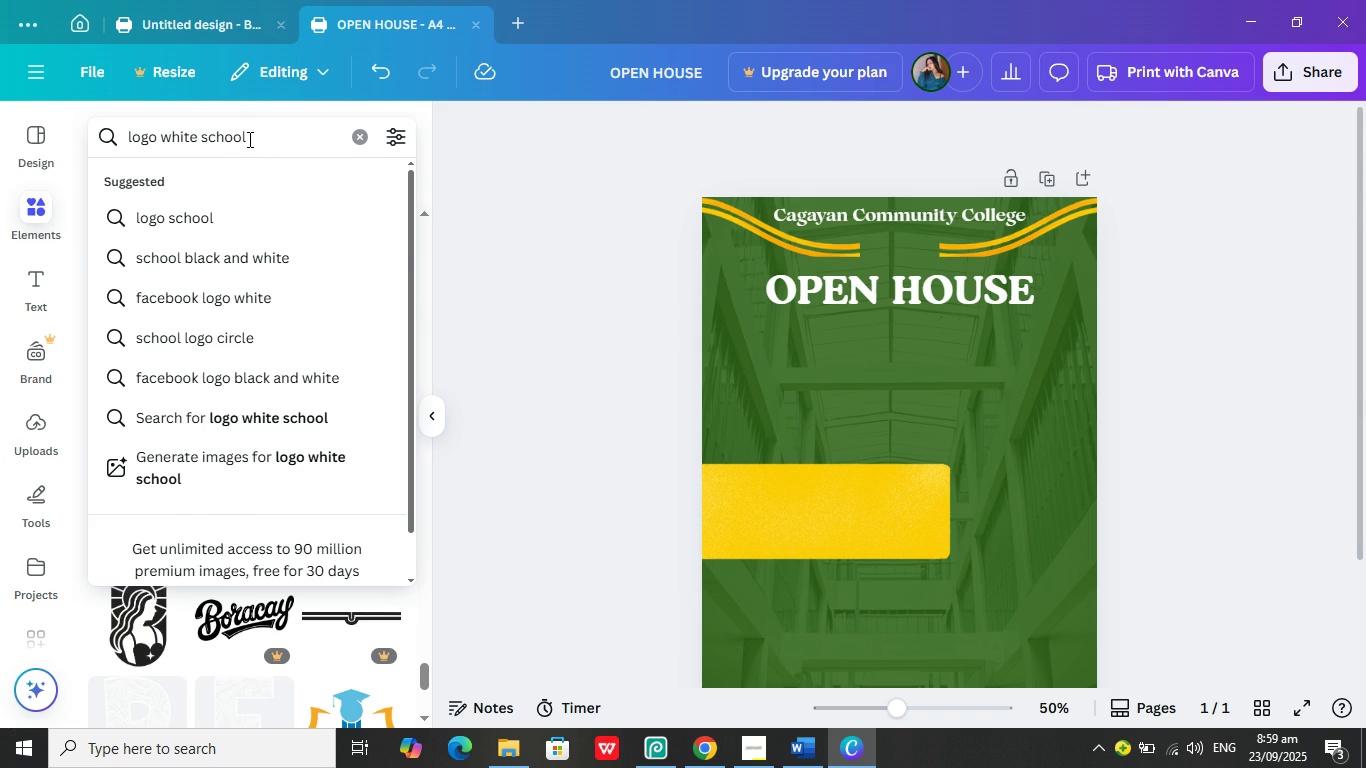 
key(Backspace)
key(Backspace)
key(Backspace)
key(Backspace)
key(Backspace)
key(Backspace)
type(book)
 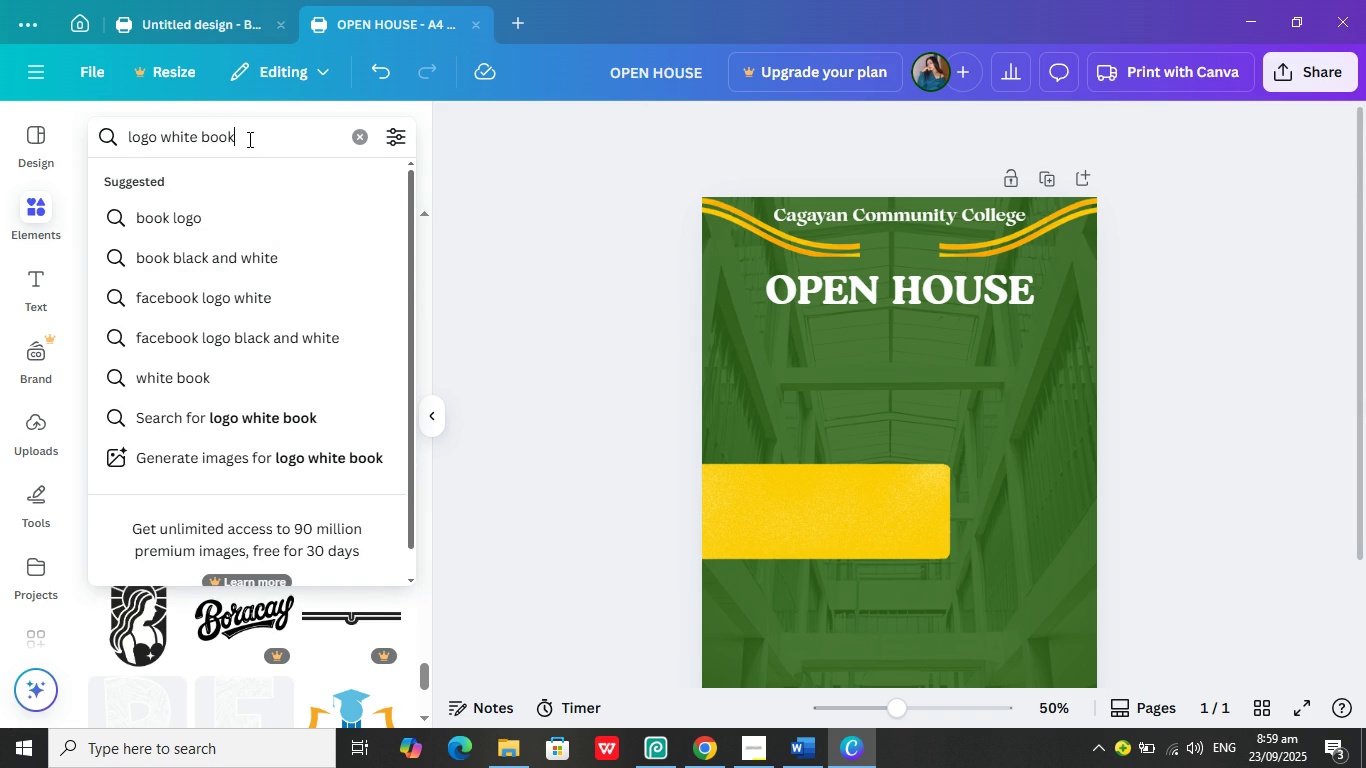 
key(Enter)
 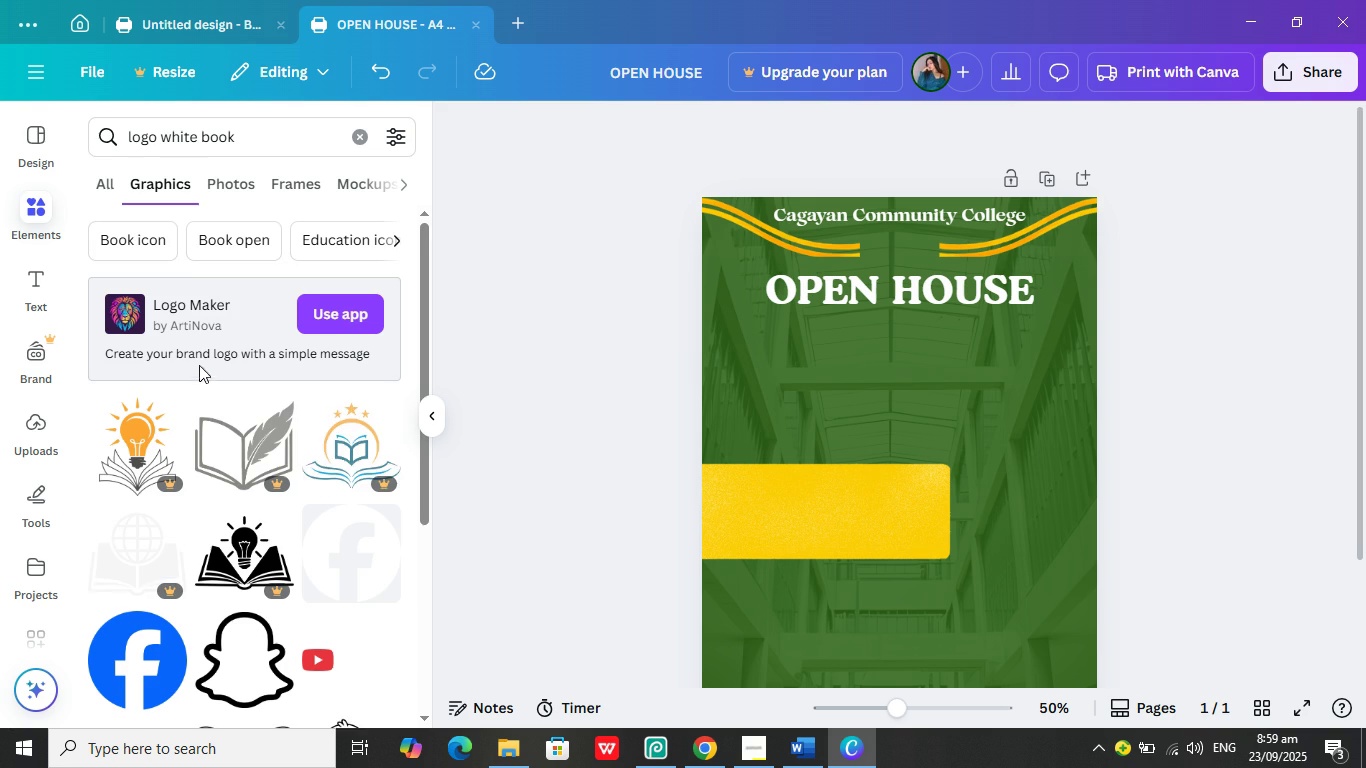 
scroll: coordinate [284, 499], scroll_direction: down, amount: 14.0
 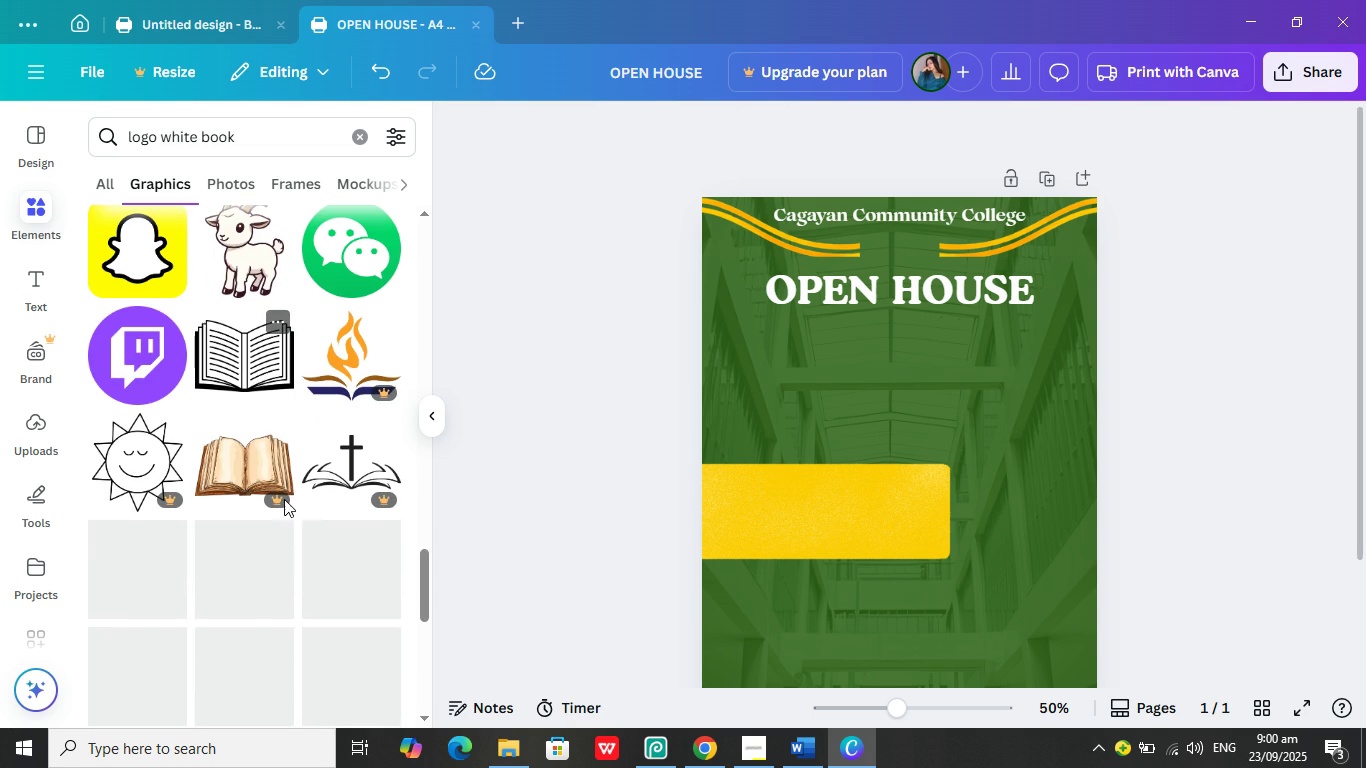 
scroll: coordinate [275, 496], scroll_direction: down, amount: 14.0
 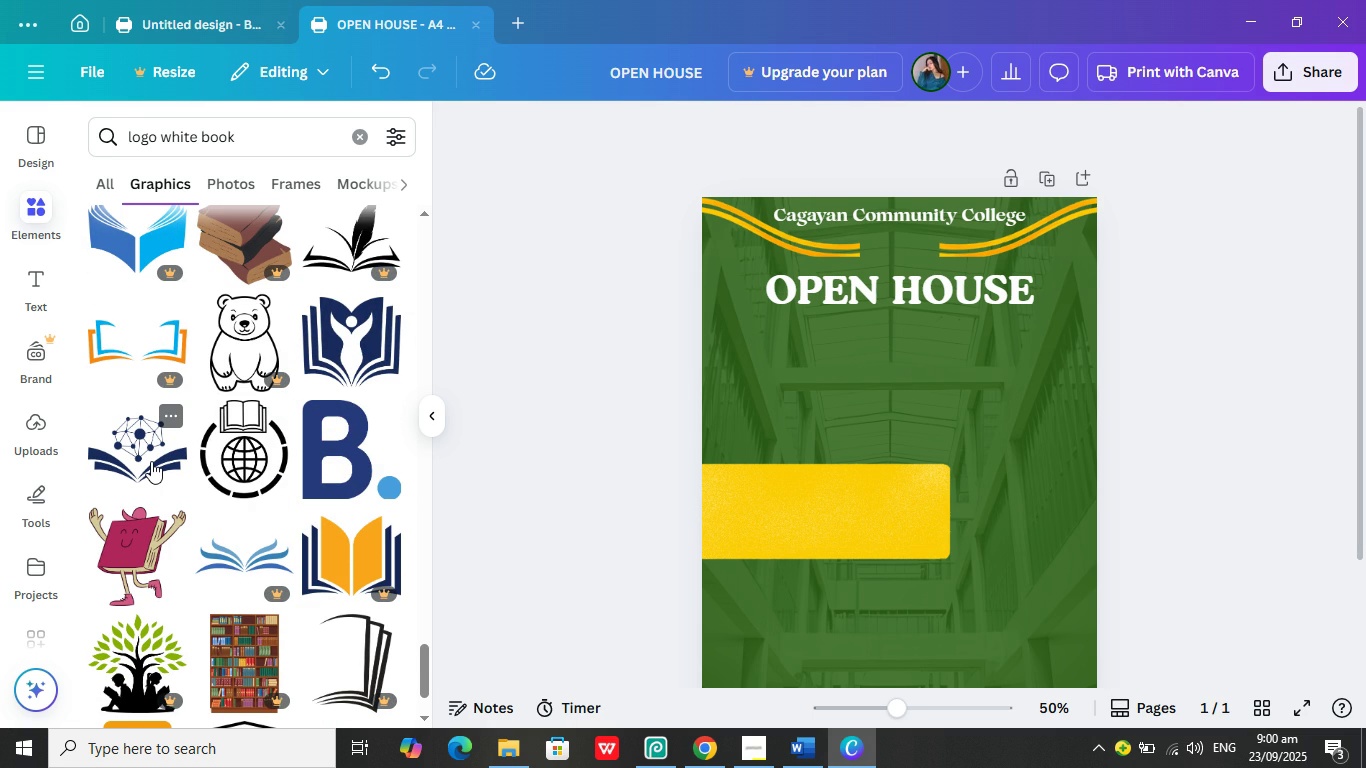 
scroll: coordinate [200, 469], scroll_direction: down, amount: 3.0
 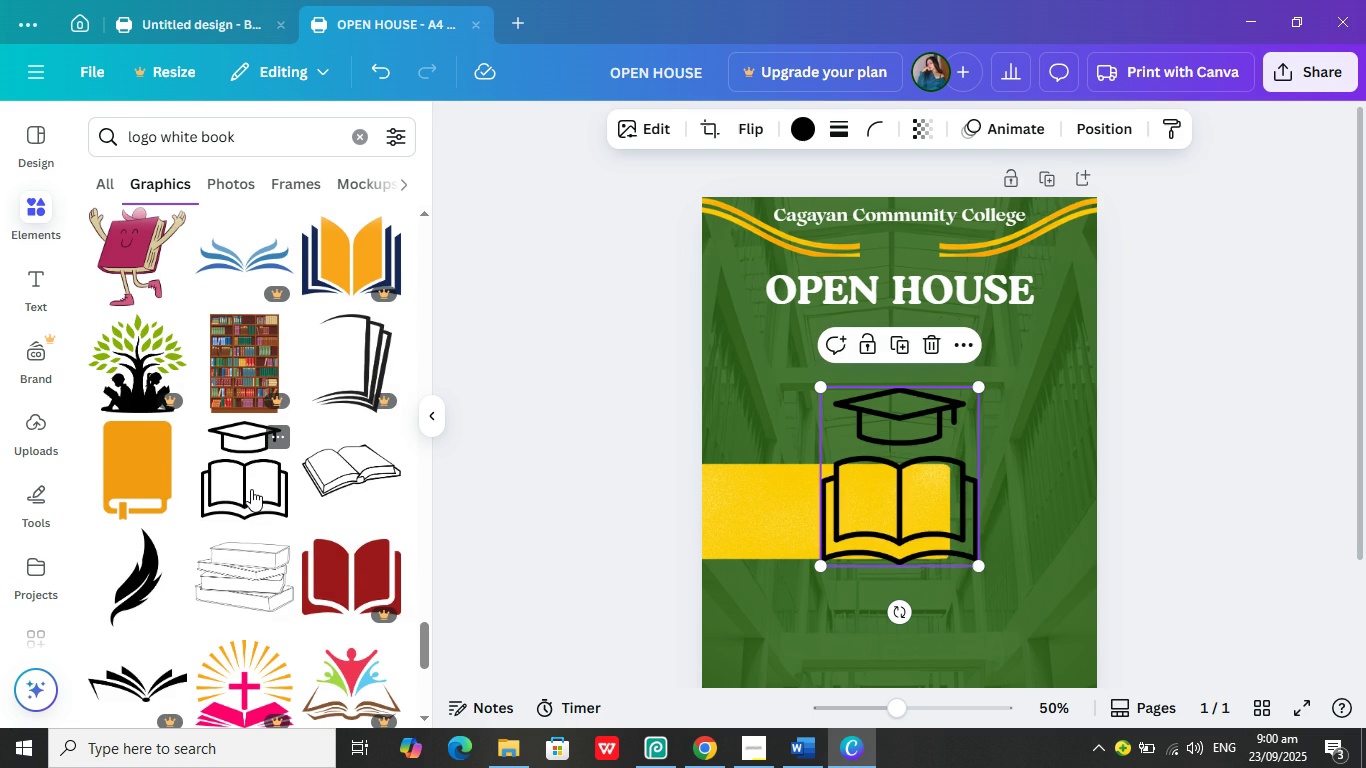 
left_click([251, 489])